 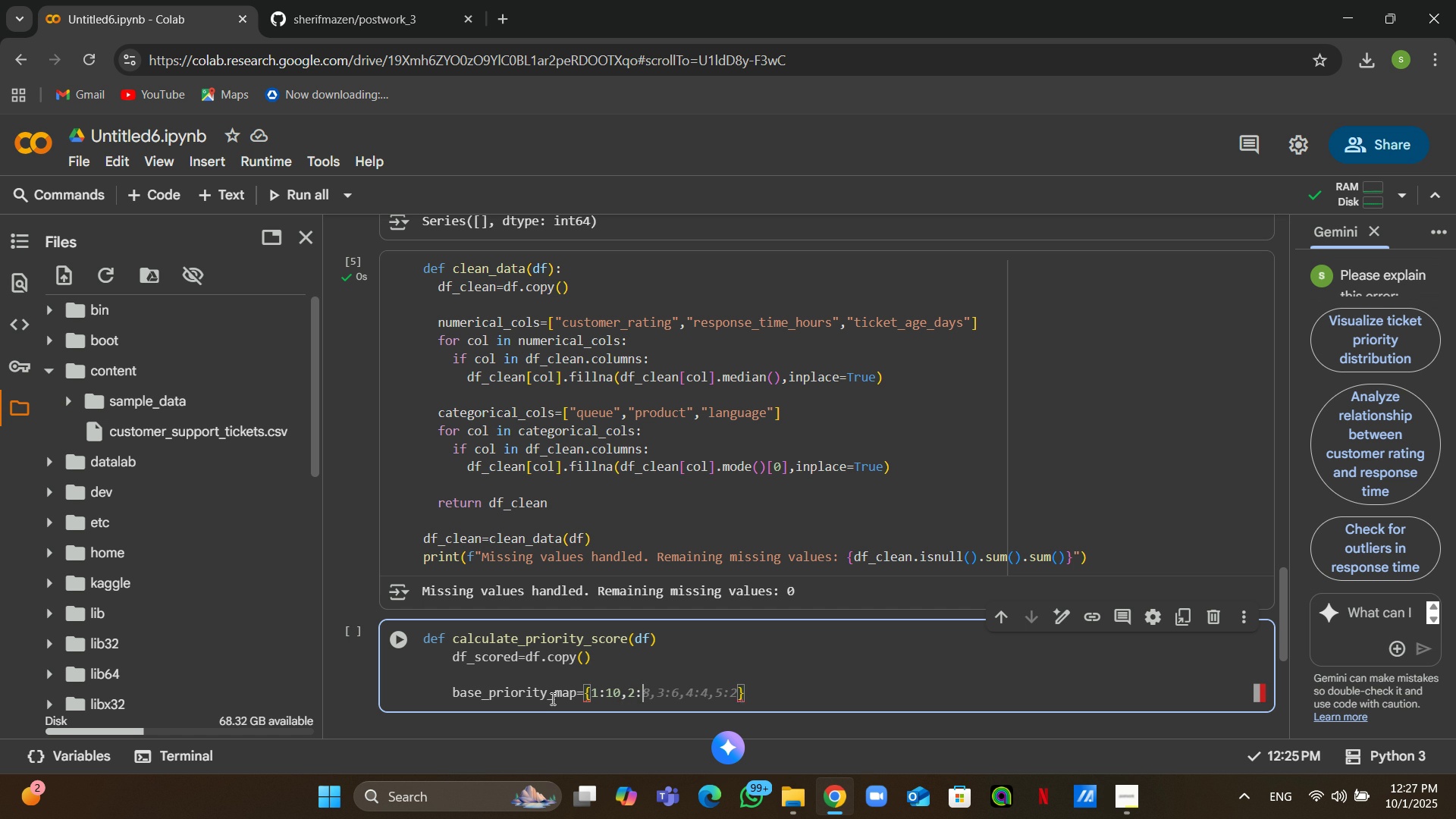 
key(Numpad2)
 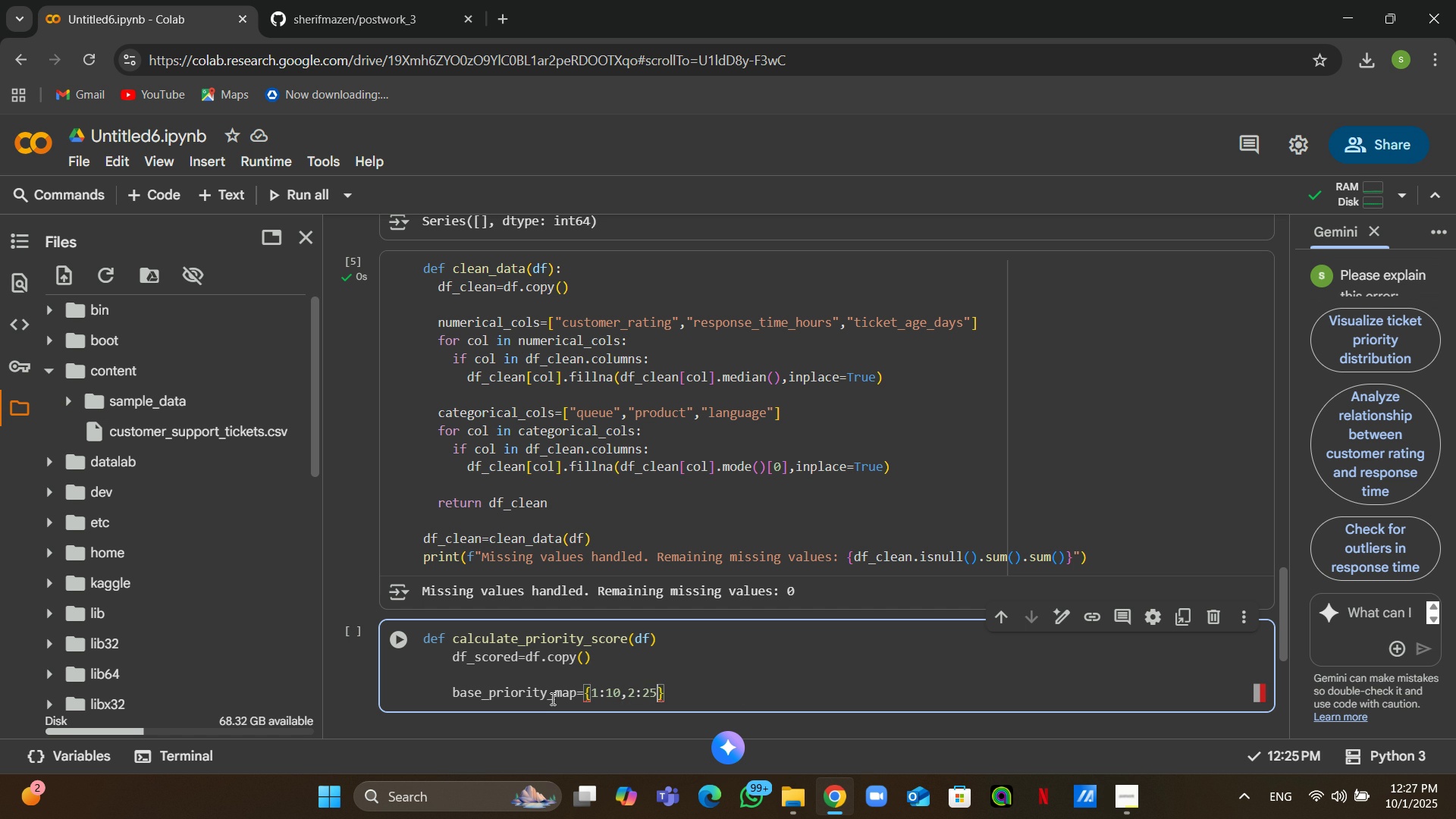 
key(Numpad5)
 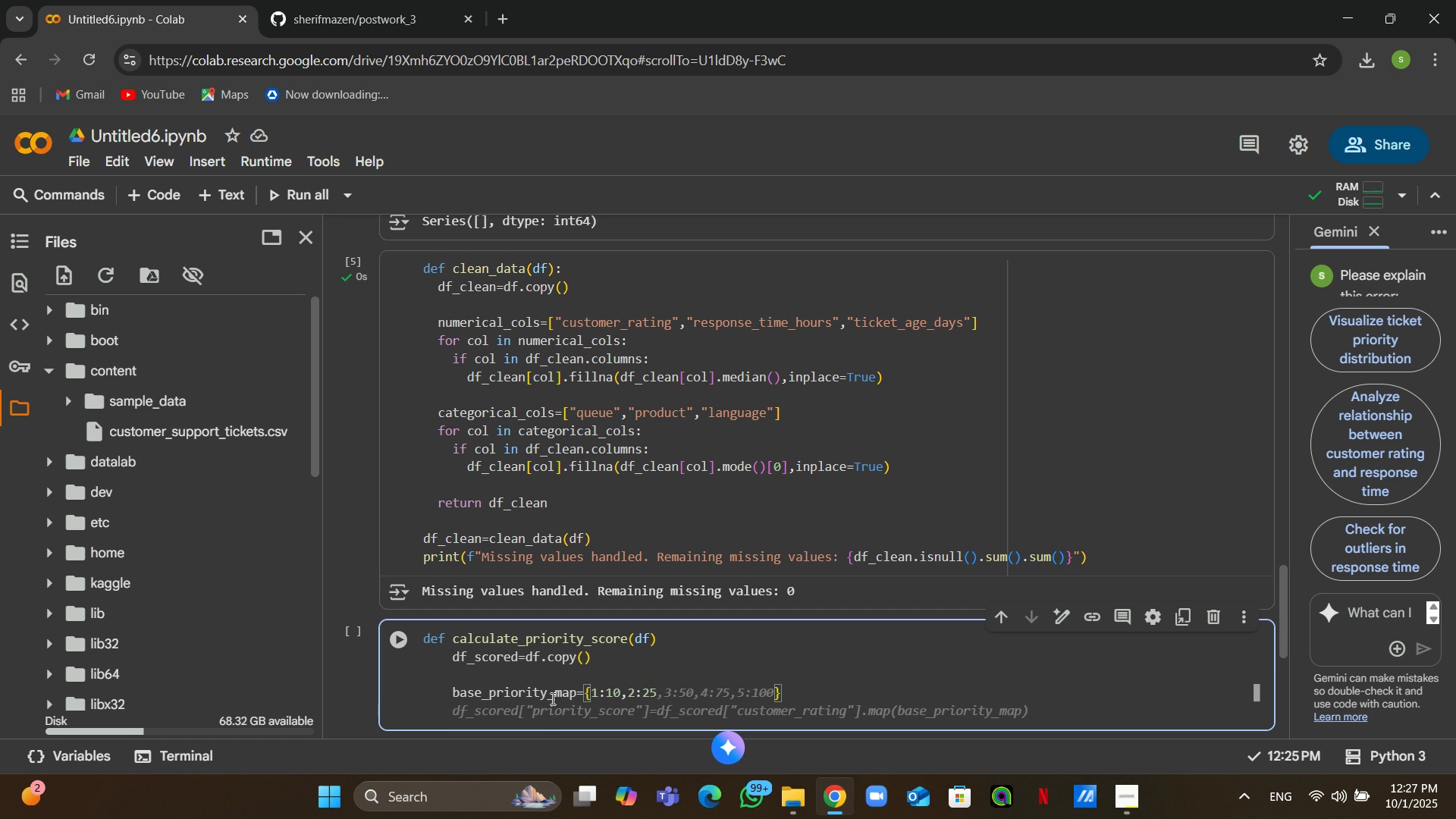 
key(Comma)
 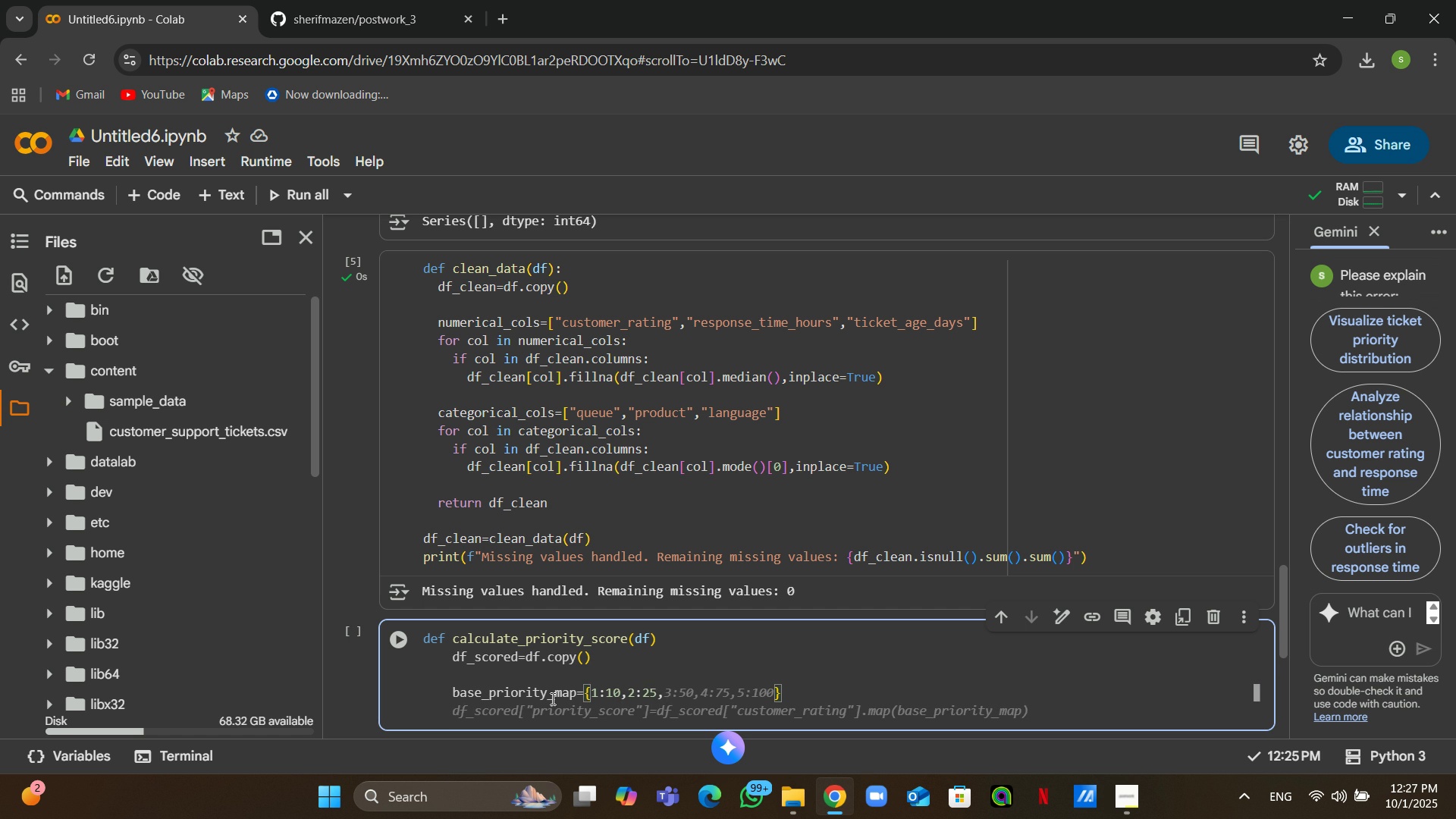 
key(Numpad3)